 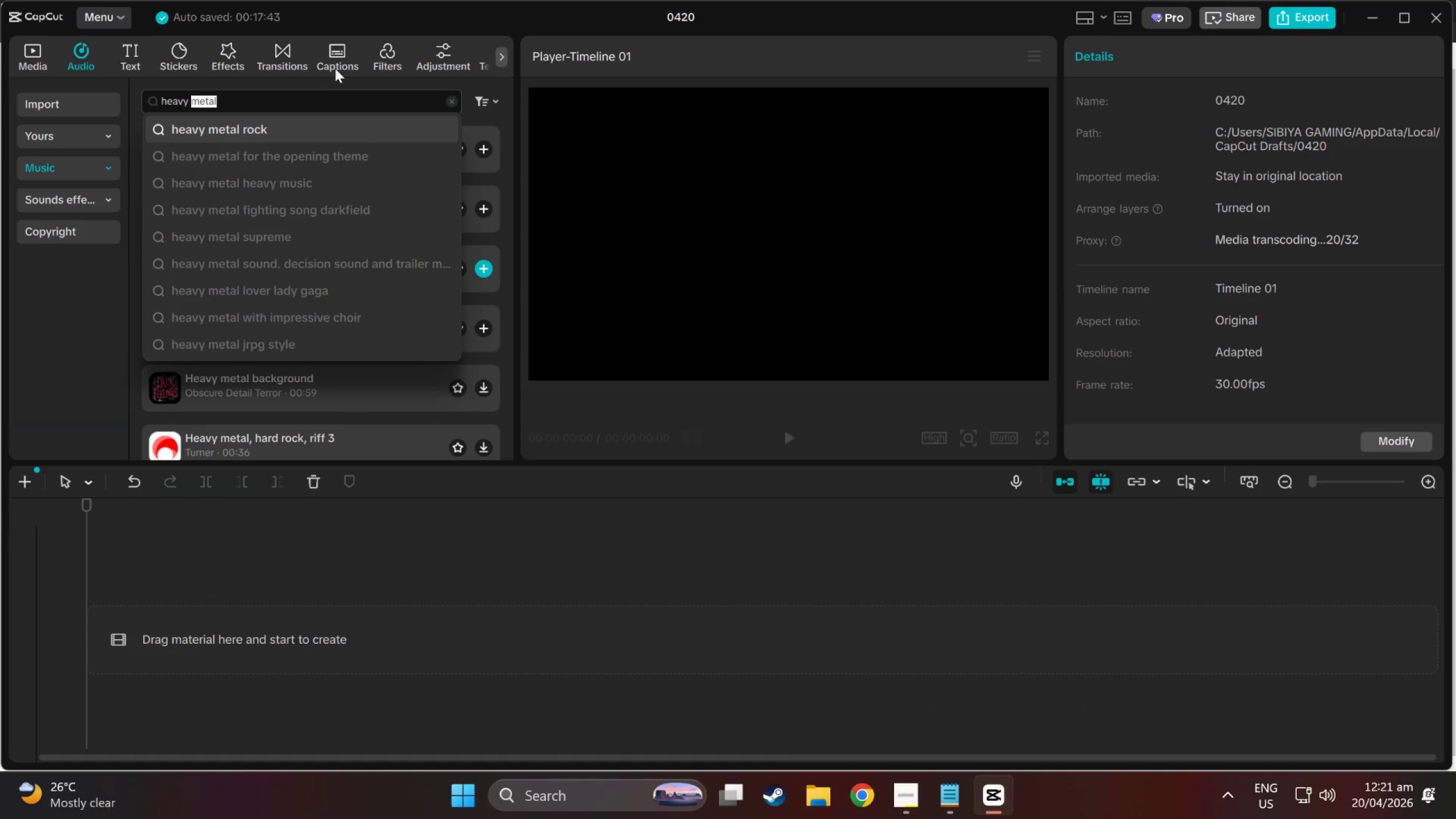 
key(Enter)
 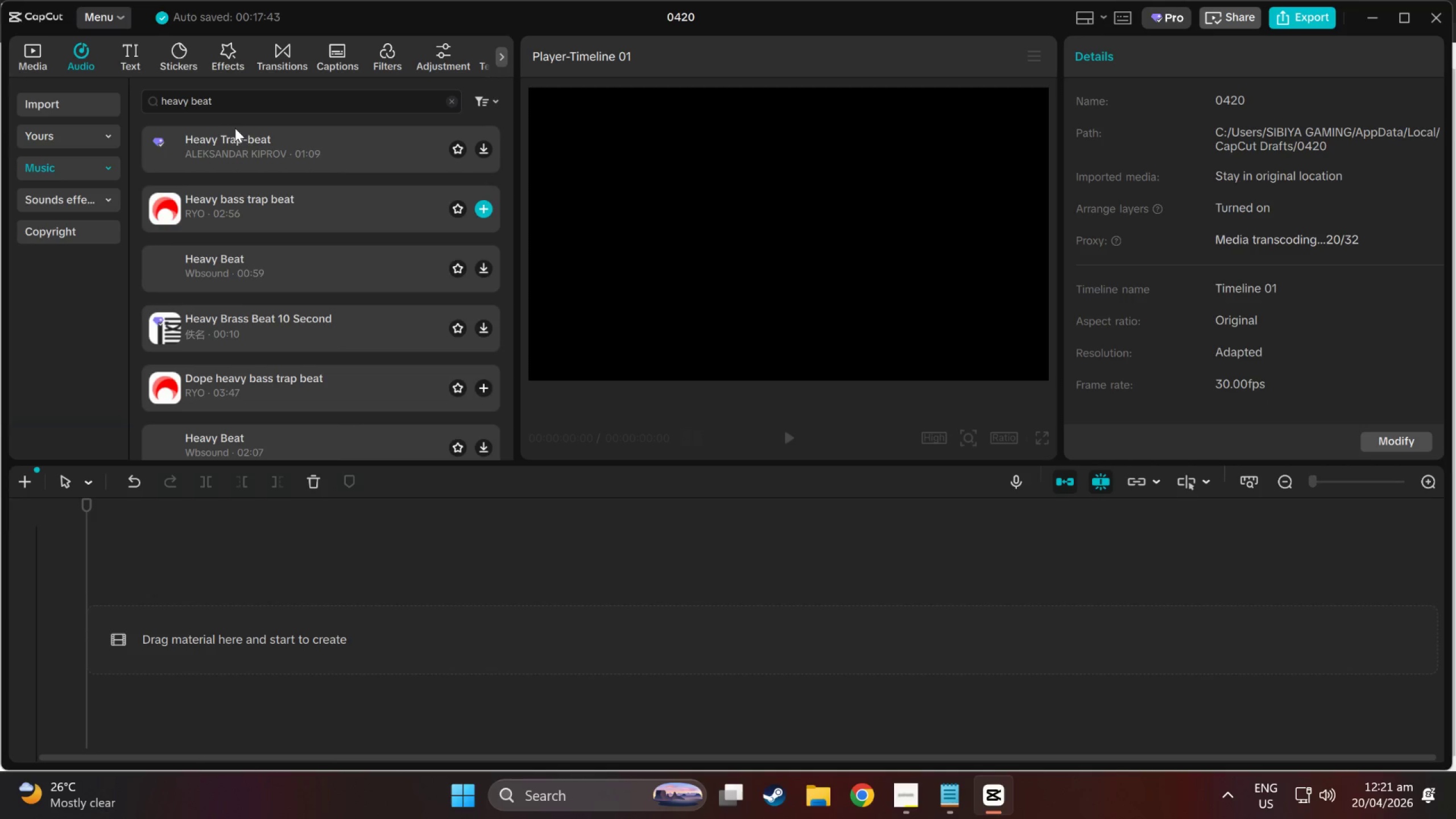 
left_click([250, 161])
 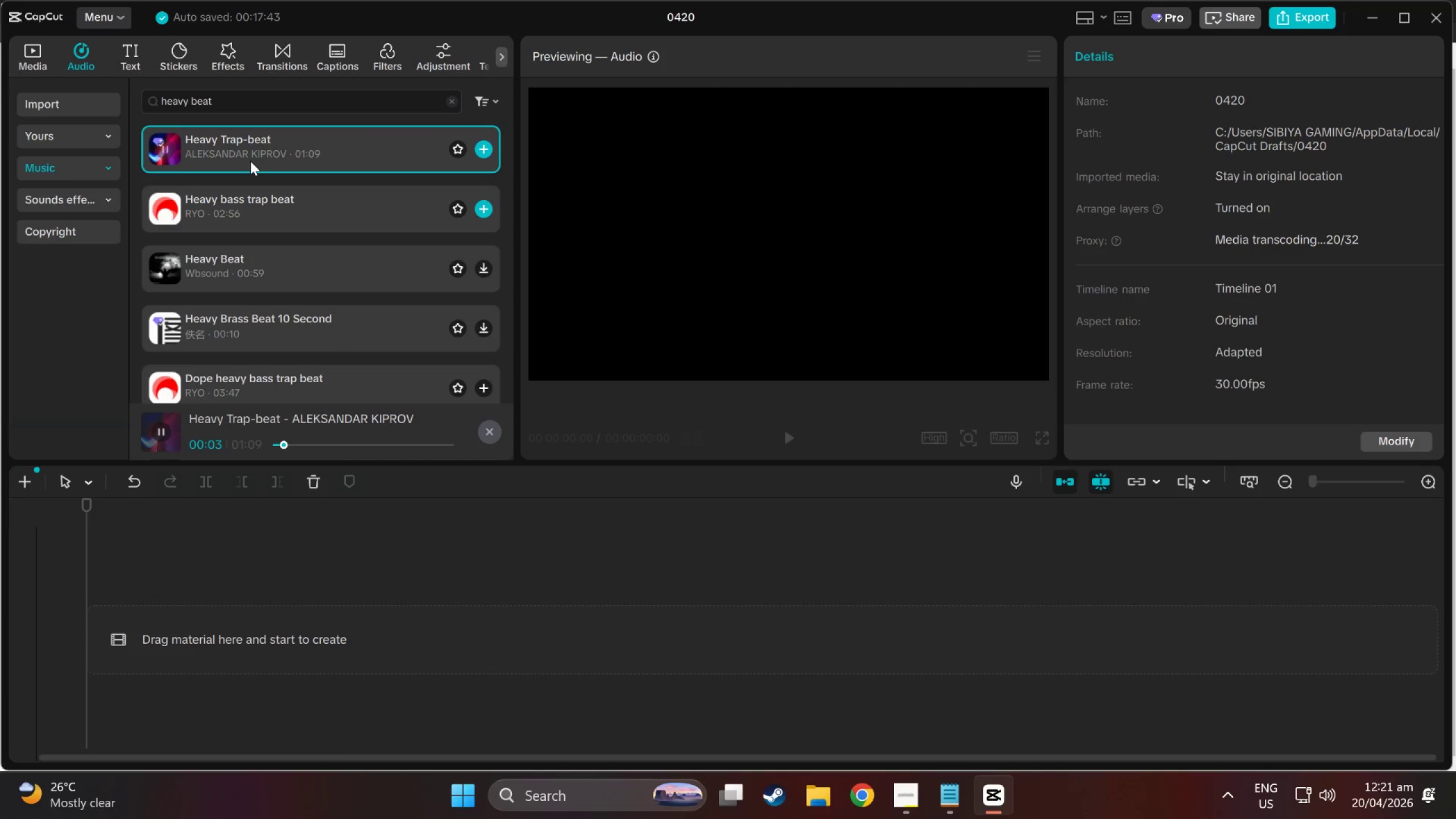 
scroll: coordinate [250, 169], scroll_direction: up, amount: 1.0
 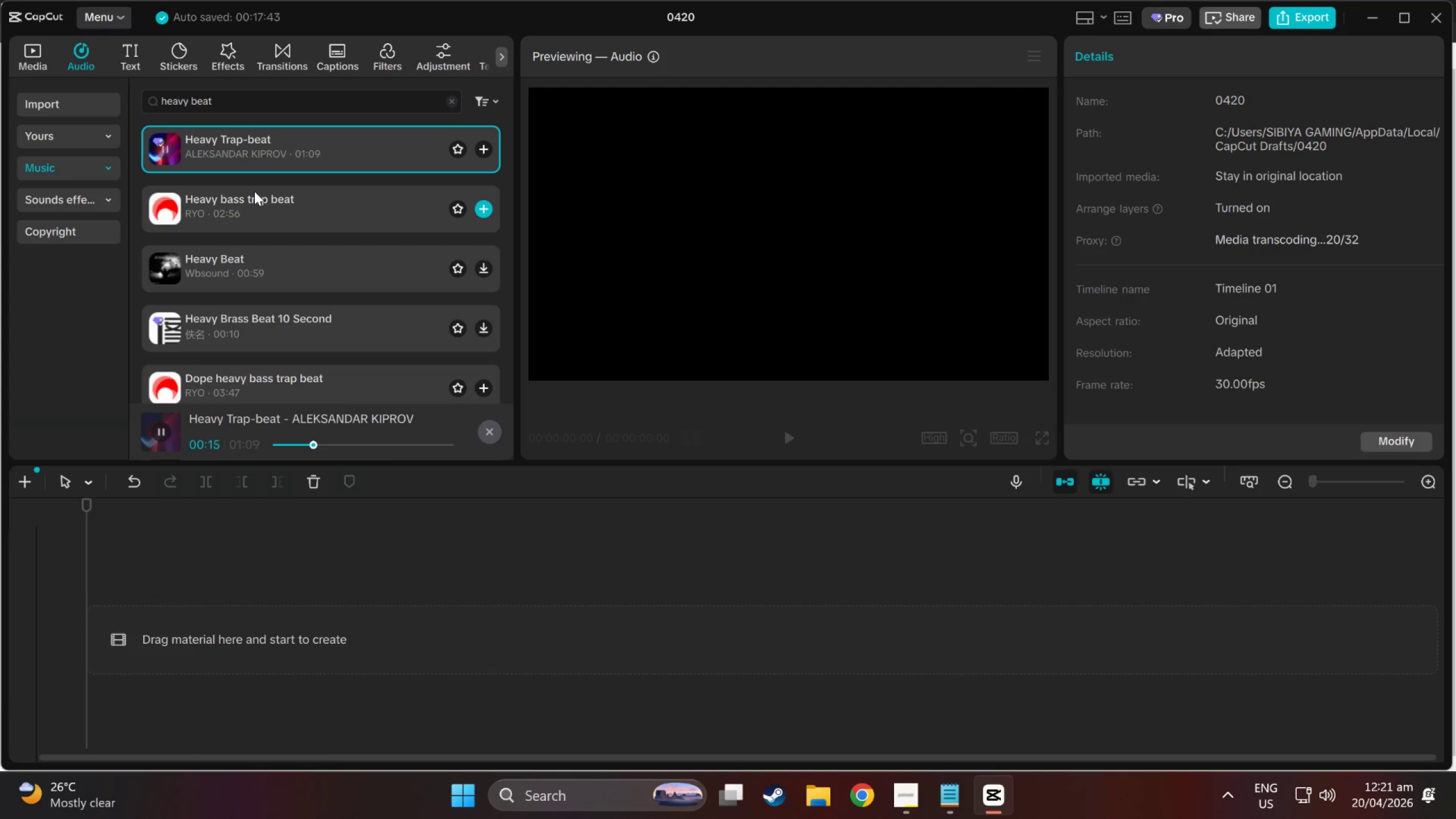 
wait(14.99)
 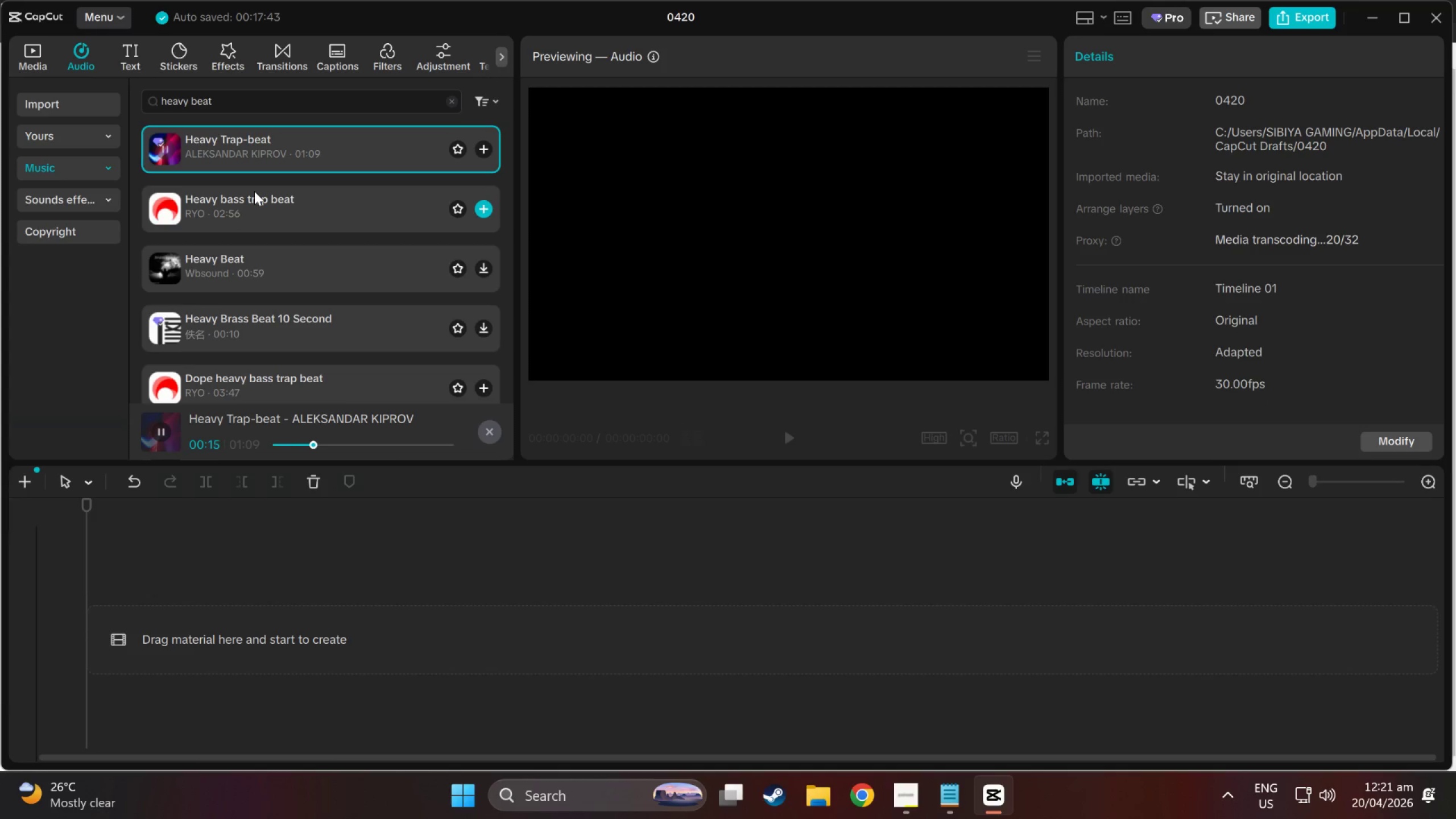 
left_click([254, 191])
 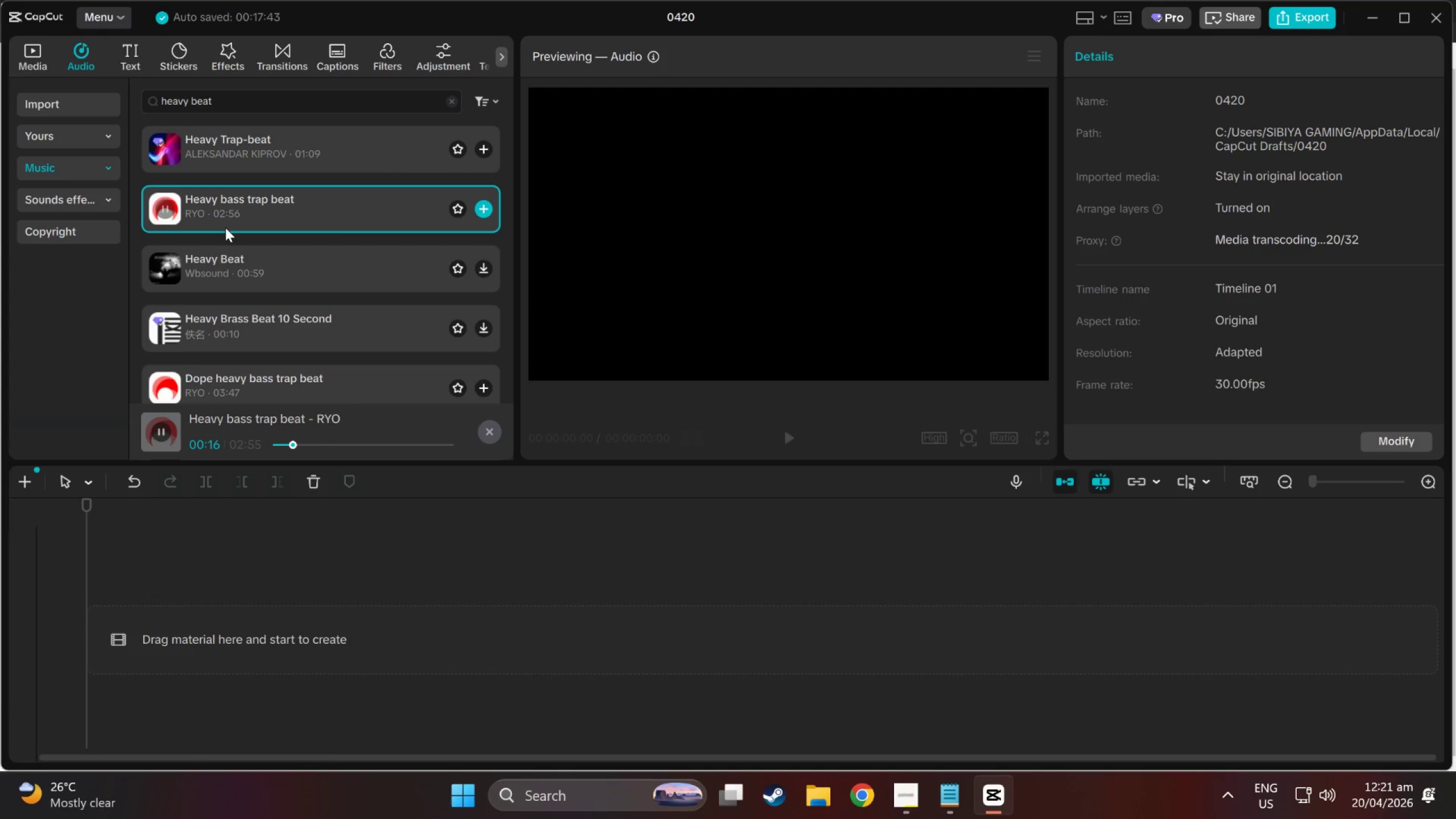 
wait(21.59)
 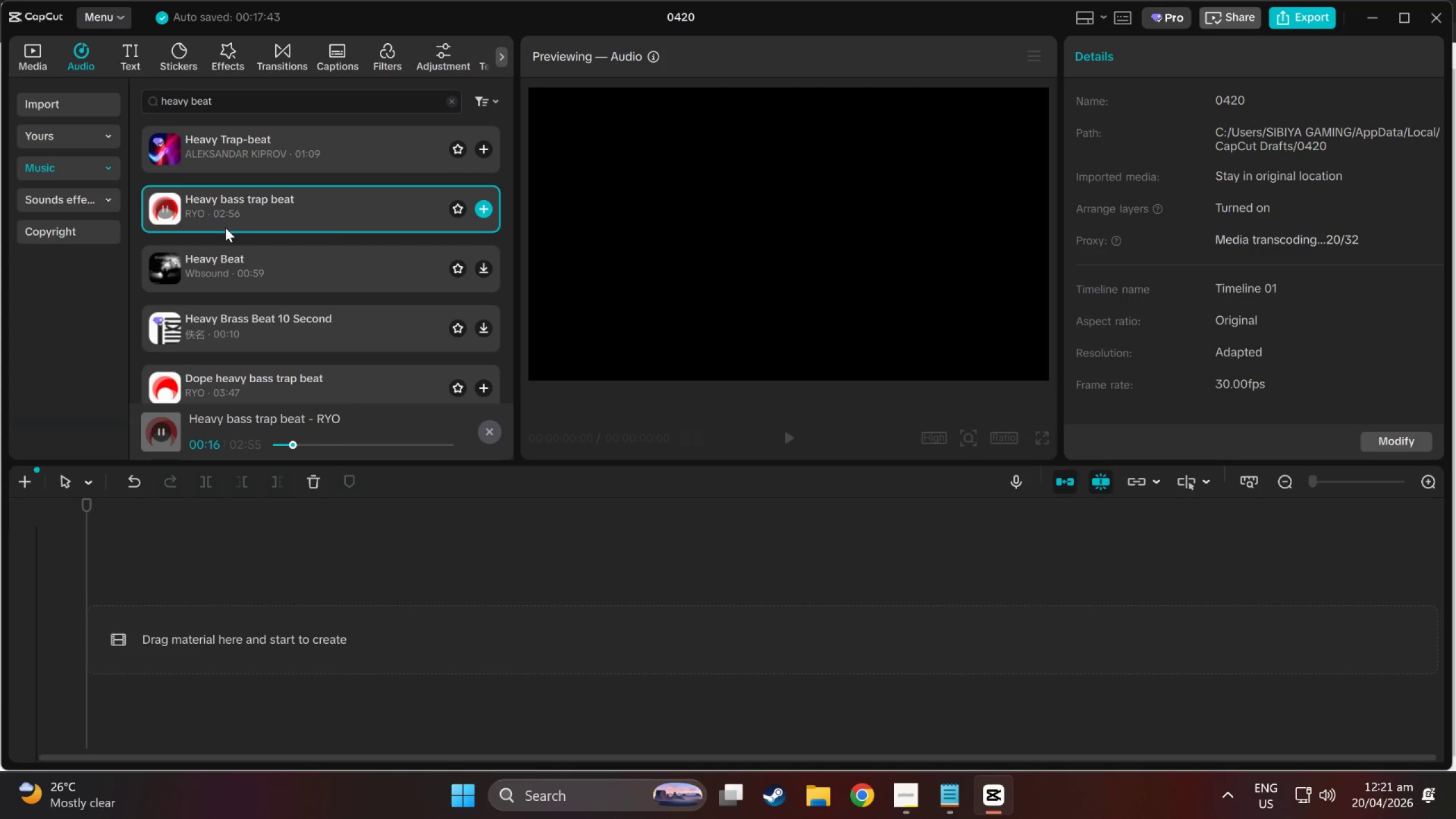 
left_click([909, 800])